 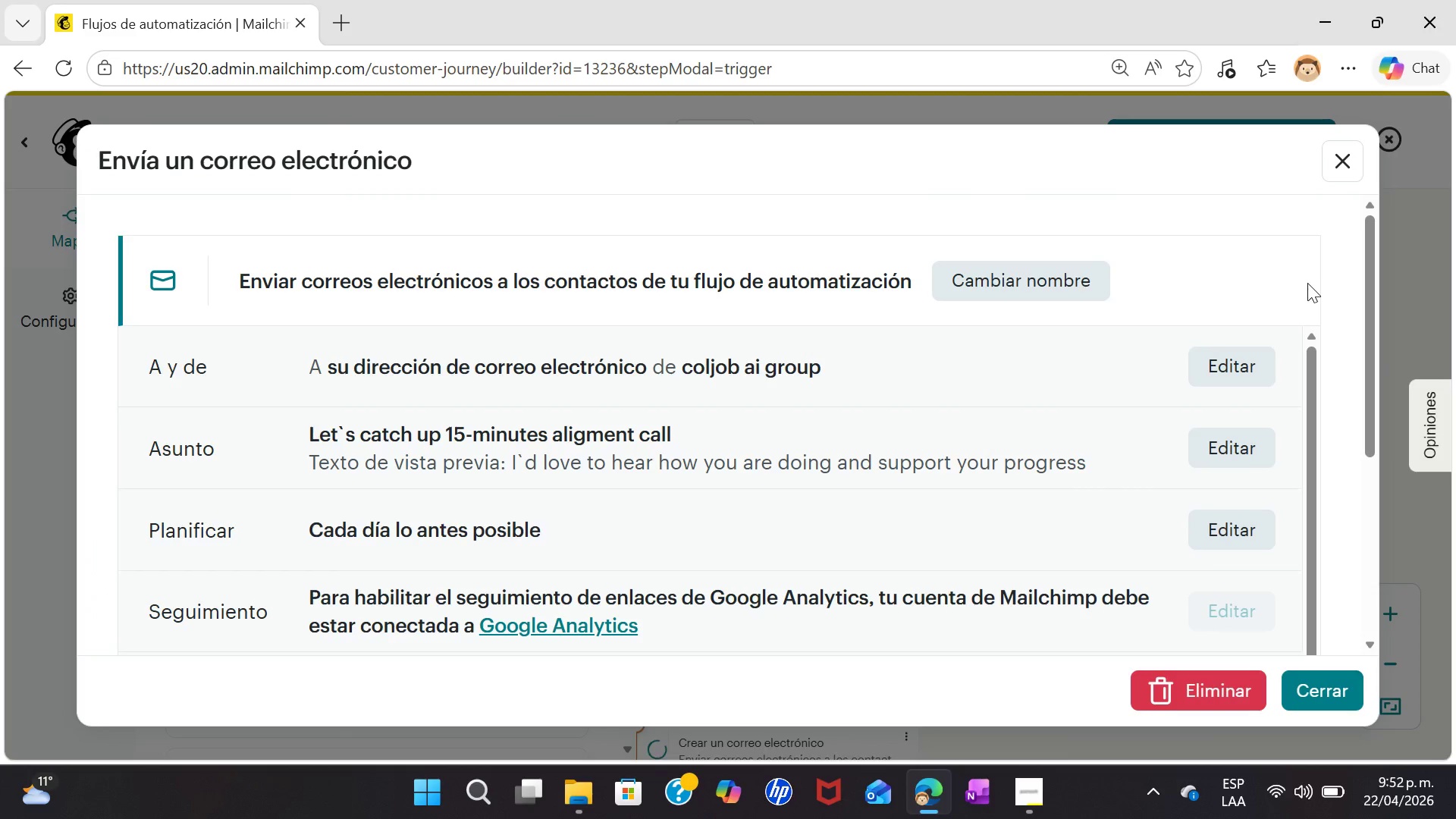 
left_click_drag(start_coordinate=[1382, 359], to_coordinate=[1379, 444])
 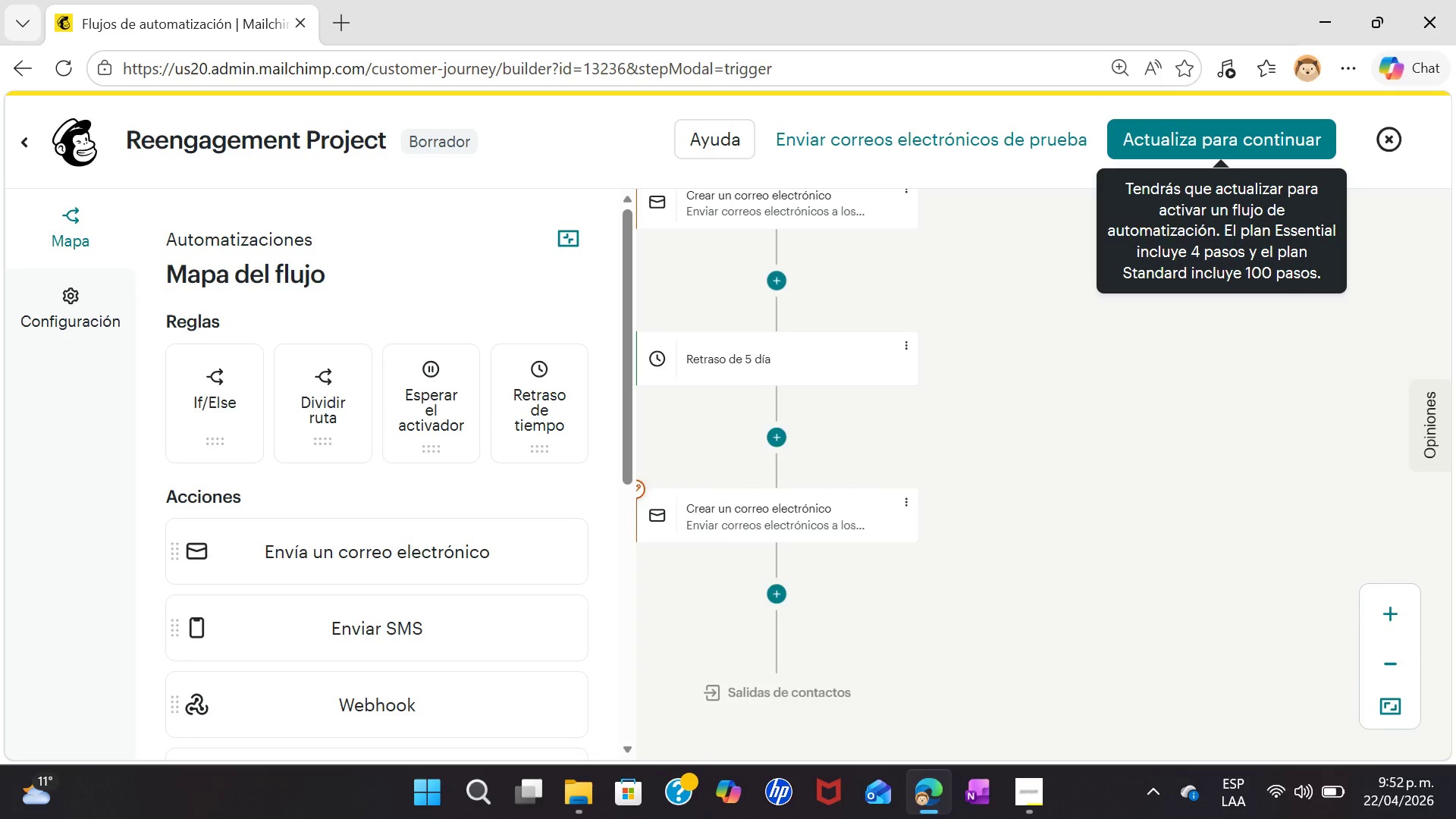 
left_click([726, 514])
 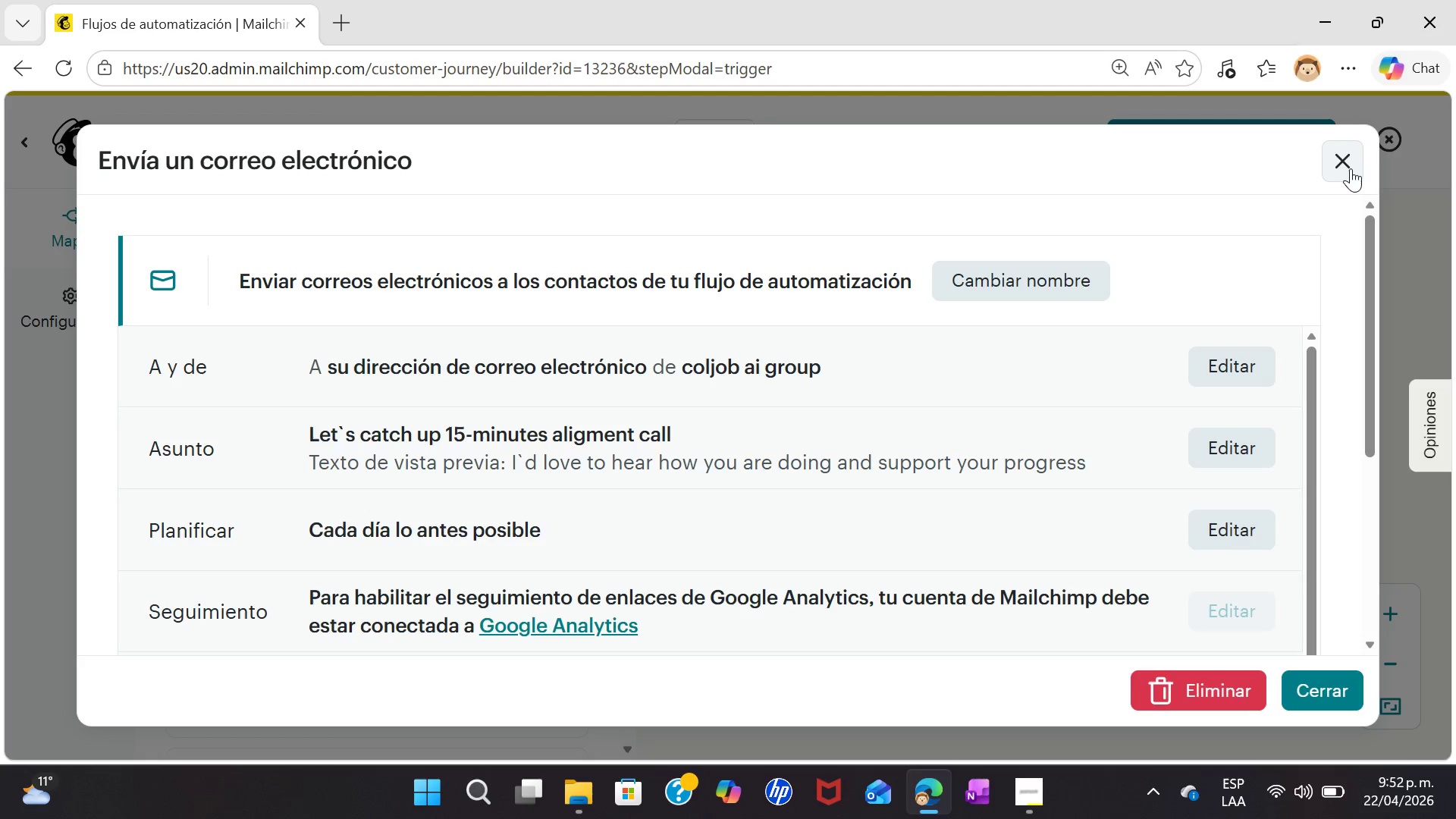 
wait(30.19)
 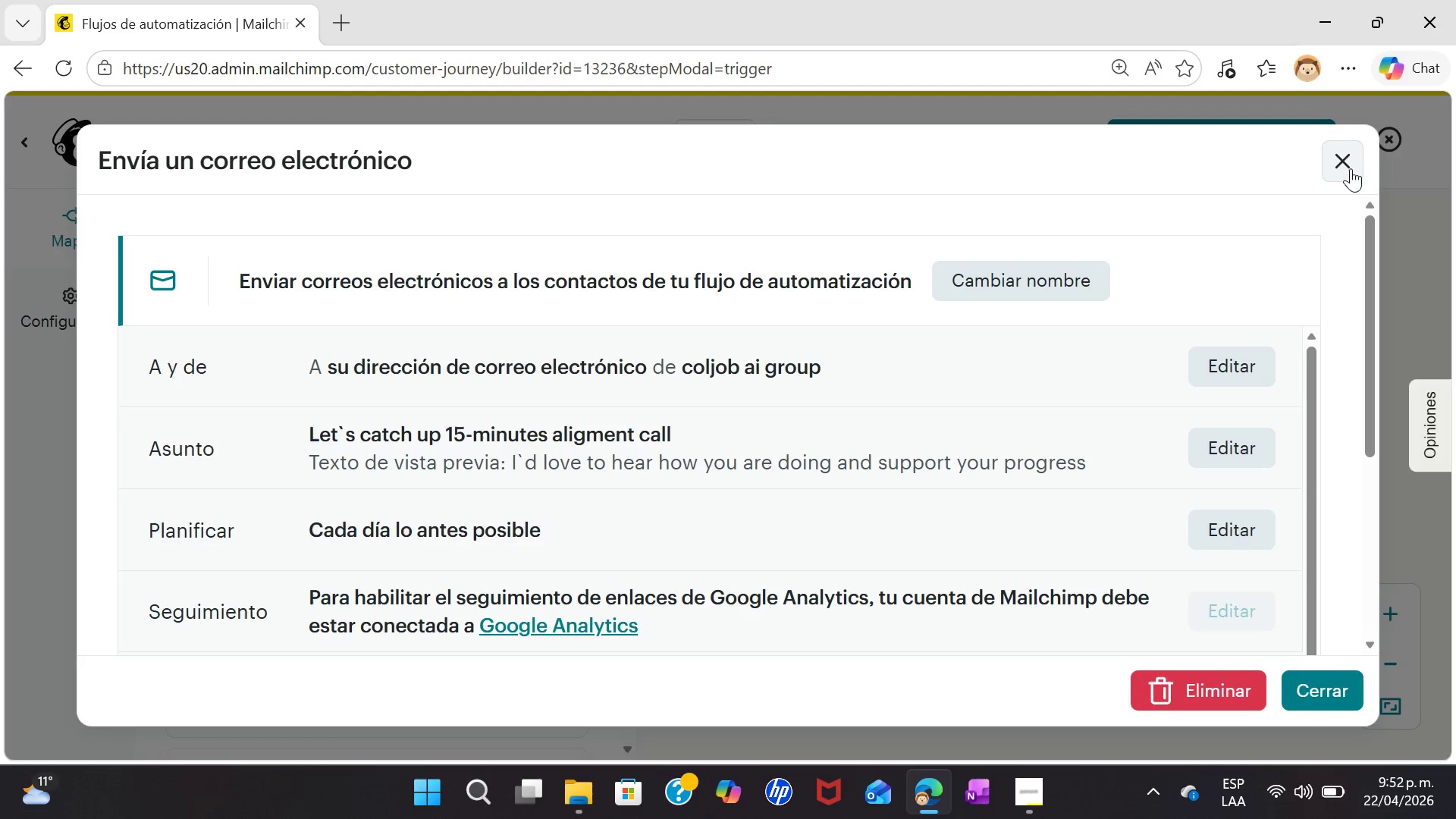 
left_click_drag(start_coordinate=[1315, 522], to_coordinate=[1303, 507])
 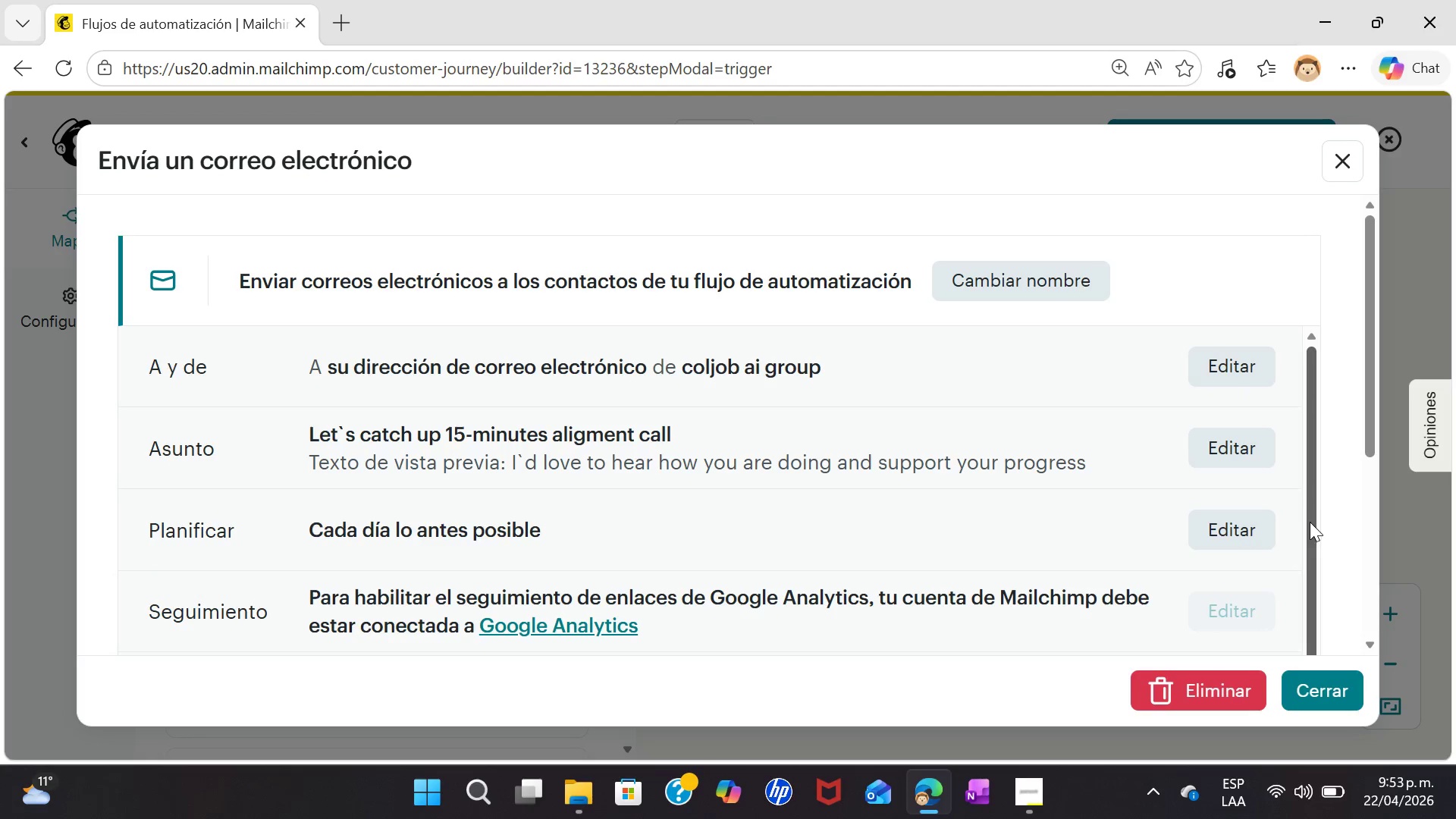 
left_click_drag(start_coordinate=[1313, 523], to_coordinate=[1318, 513])
 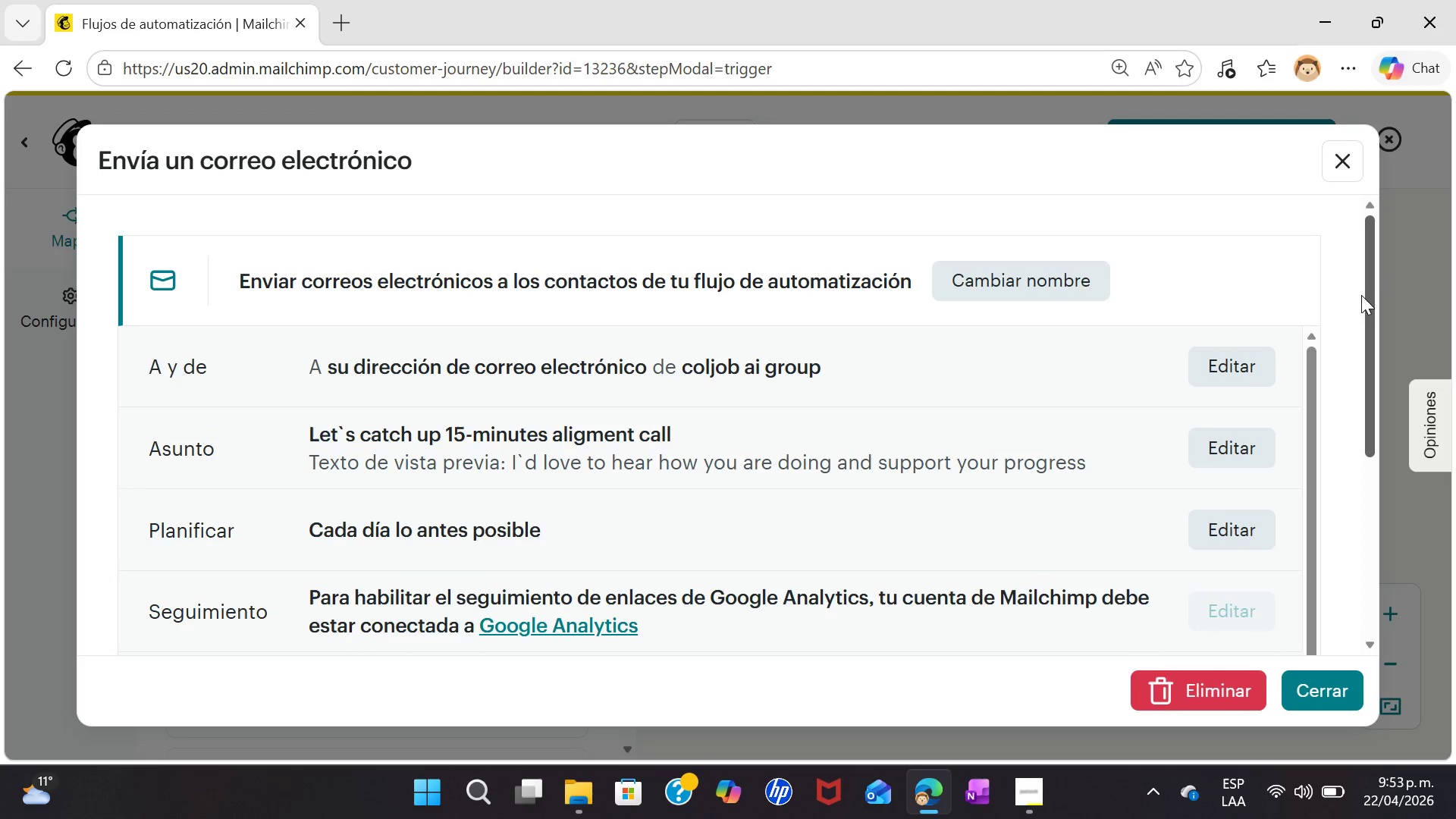 
left_click_drag(start_coordinate=[1370, 295], to_coordinate=[1350, 369])
 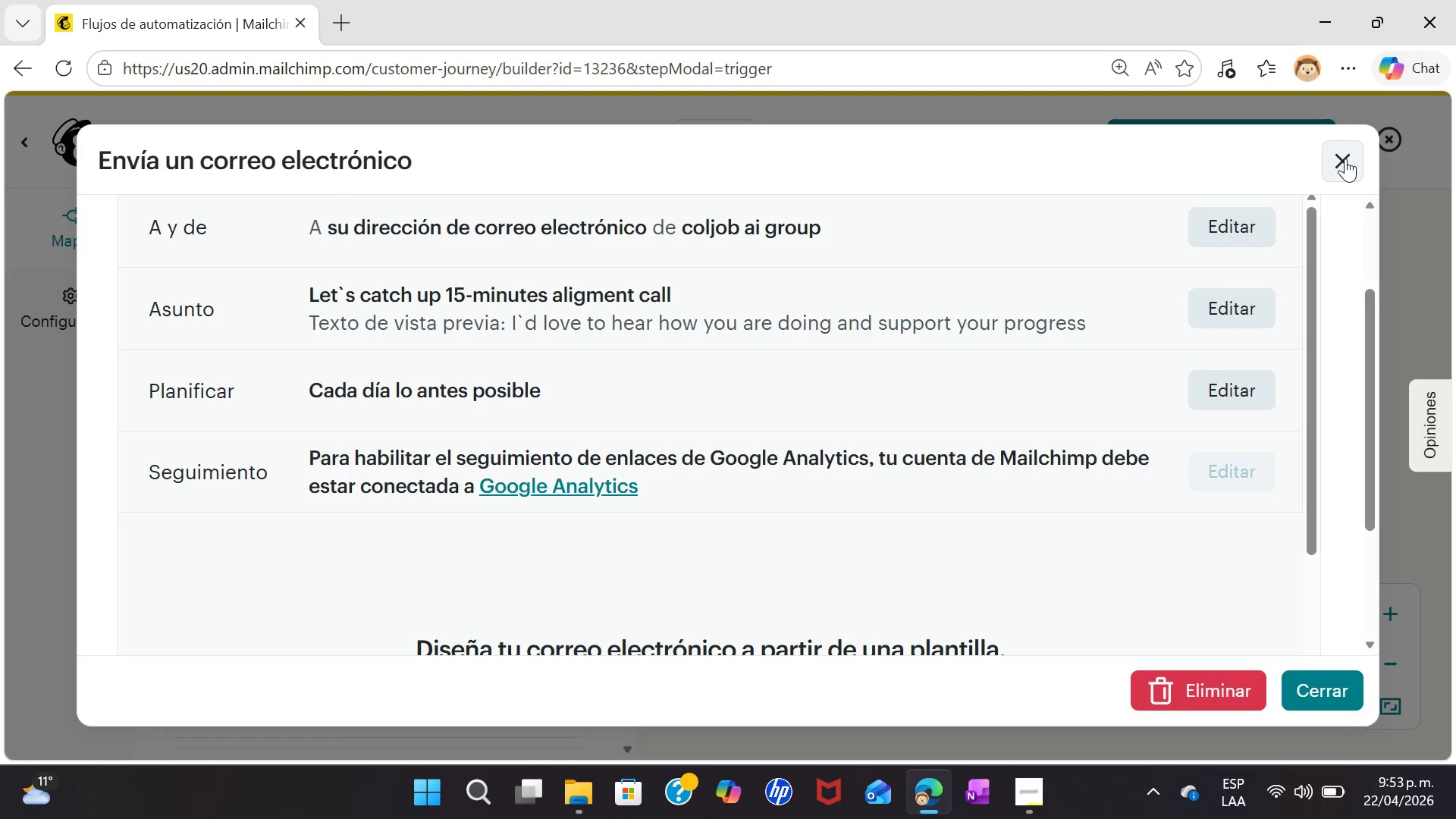 
wait(6.91)
 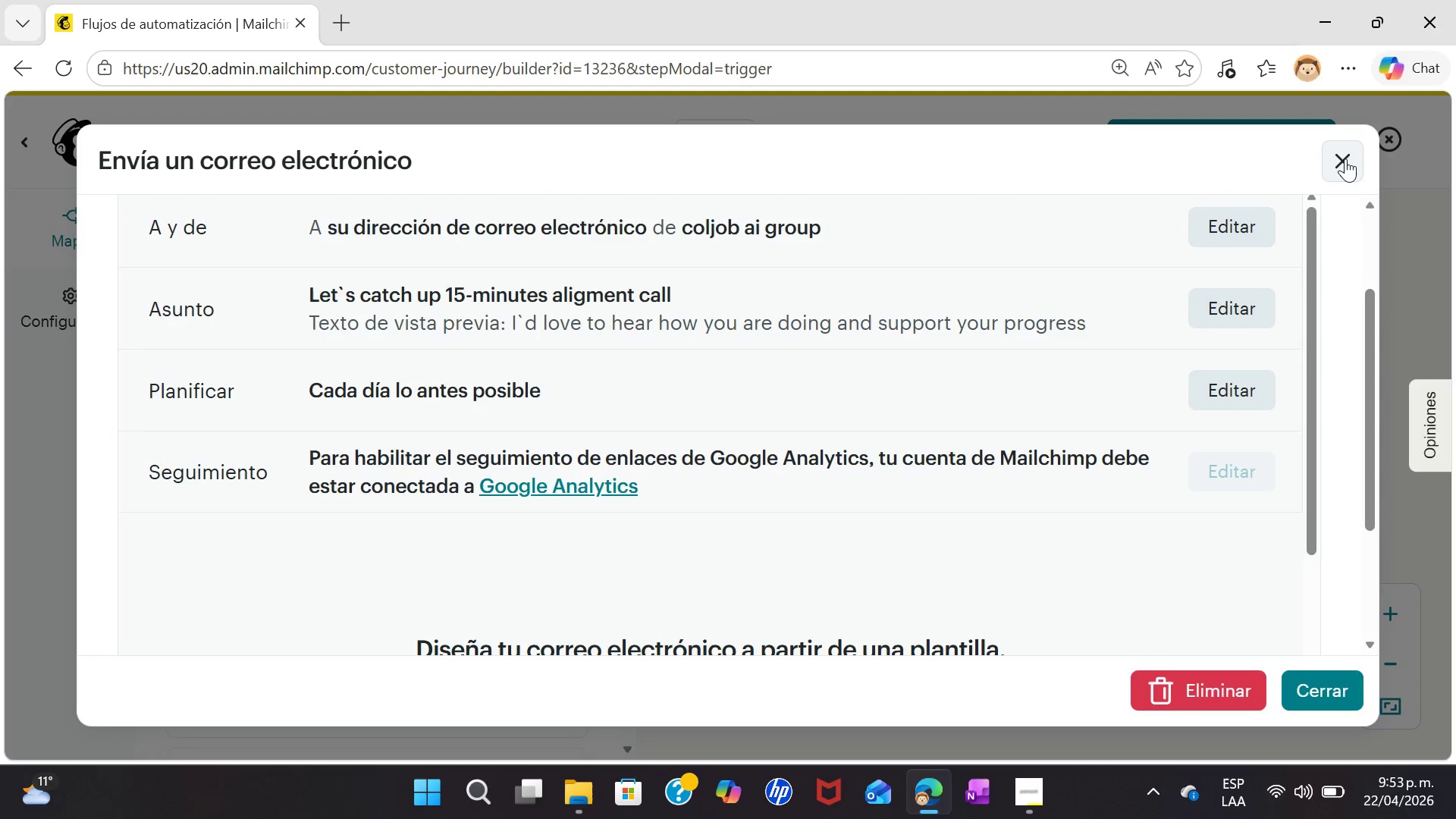 
left_click([1345, 158])
 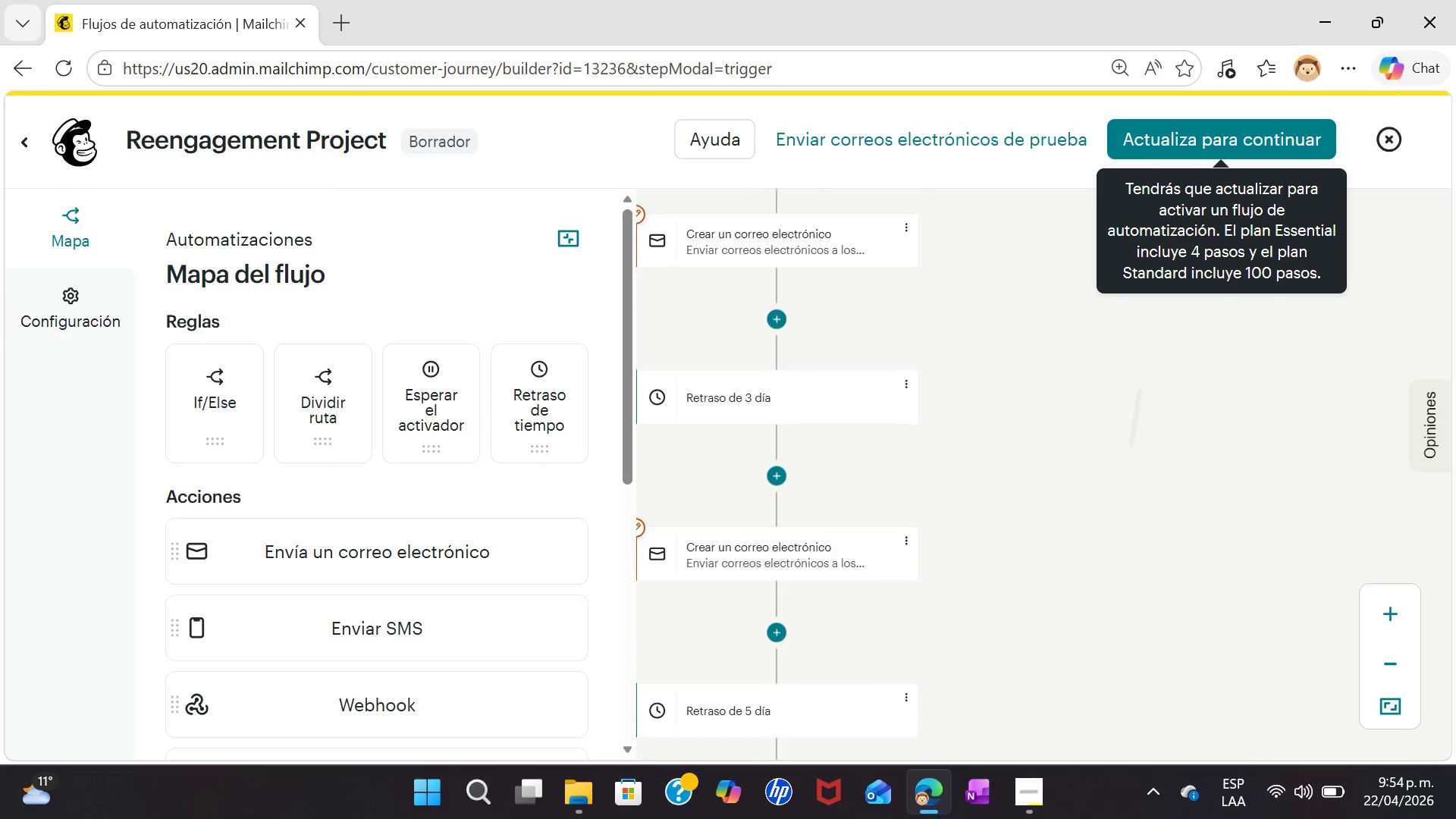 
wait(68.64)
 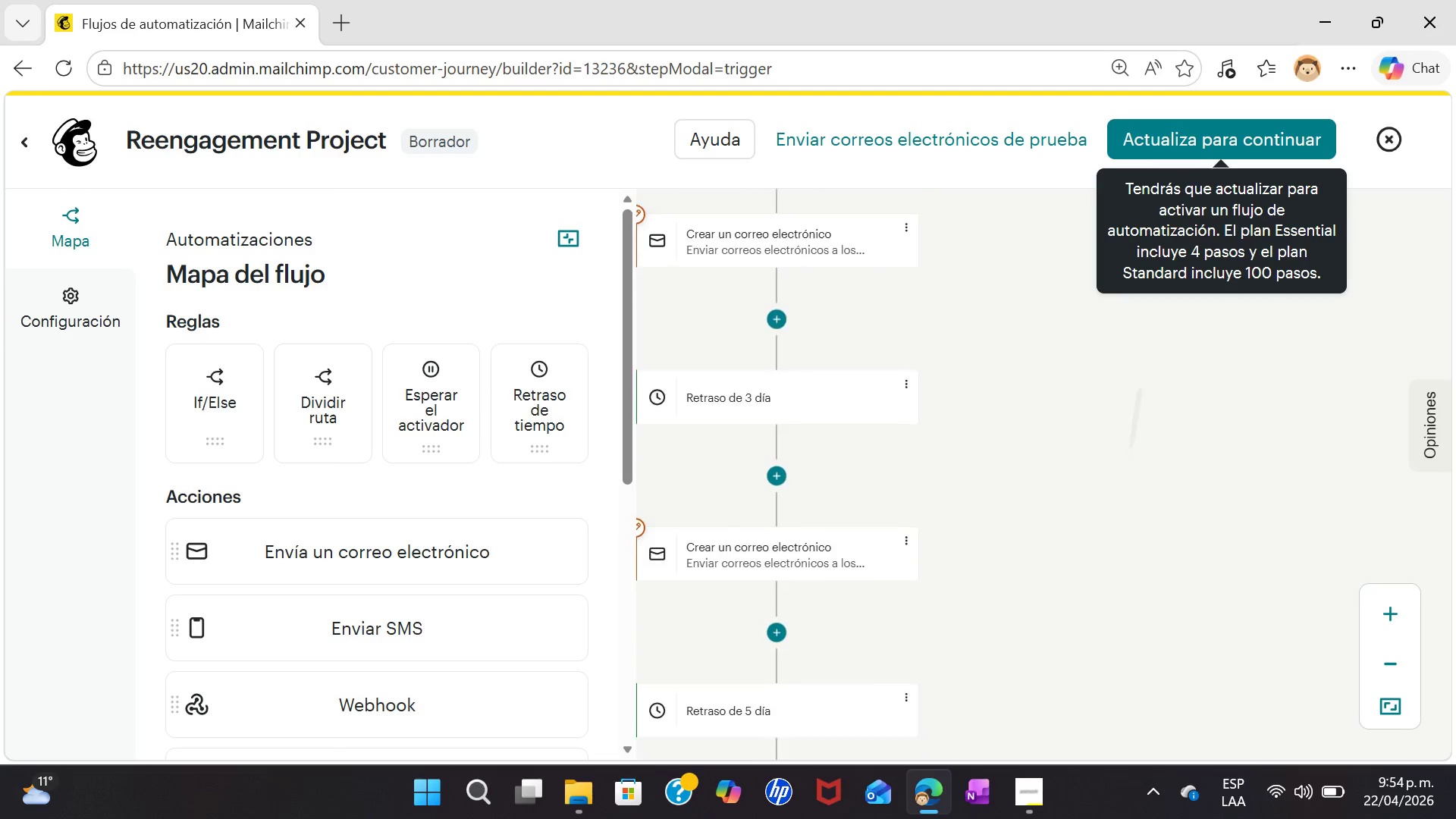 
left_click([1031, 791])